 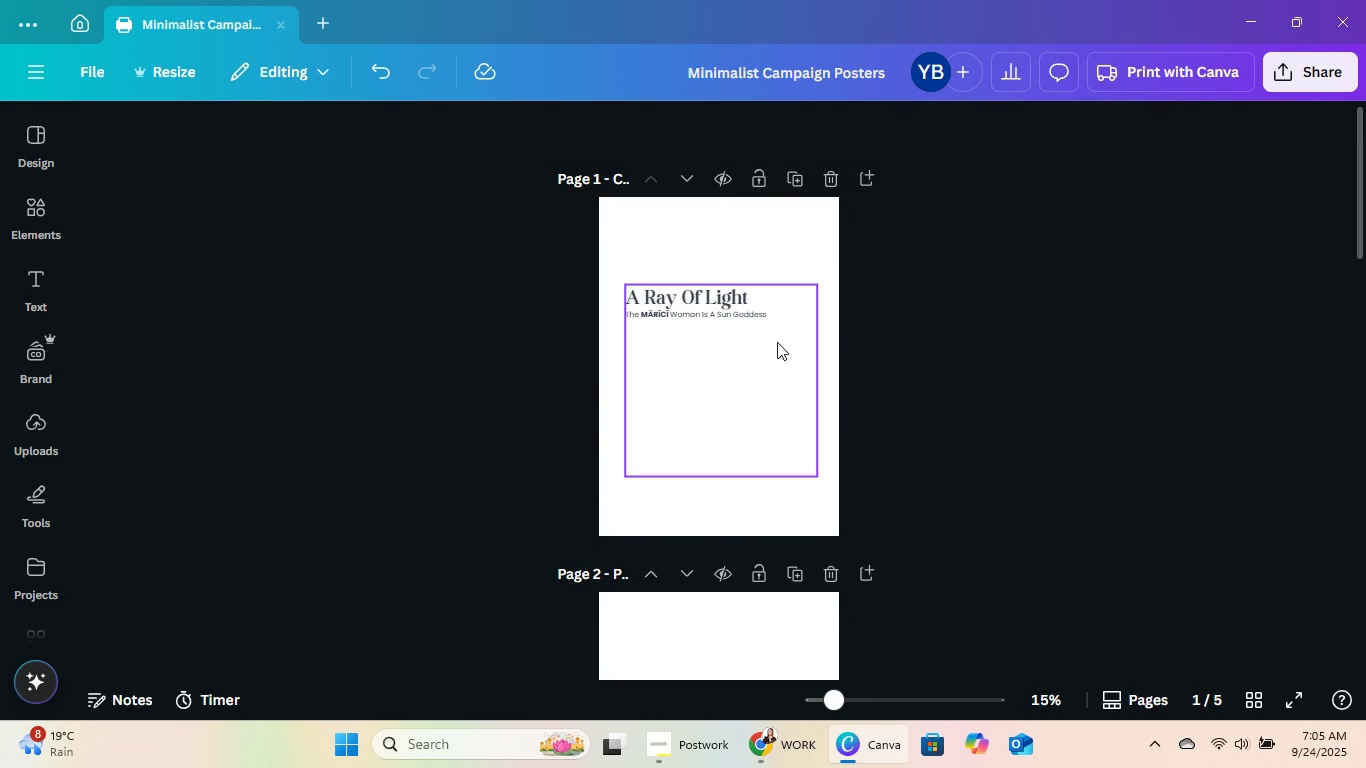 
left_click([753, 313])
 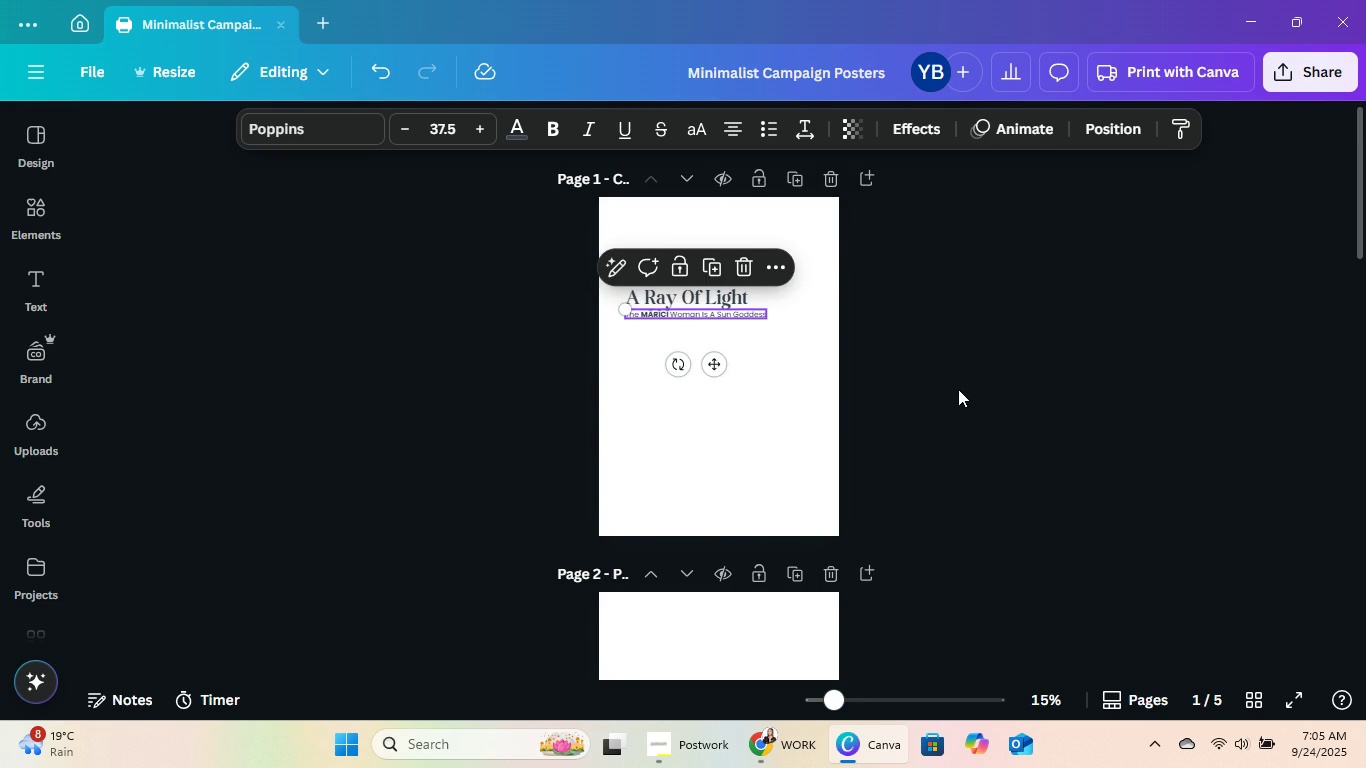 
key(ArrowDown)
 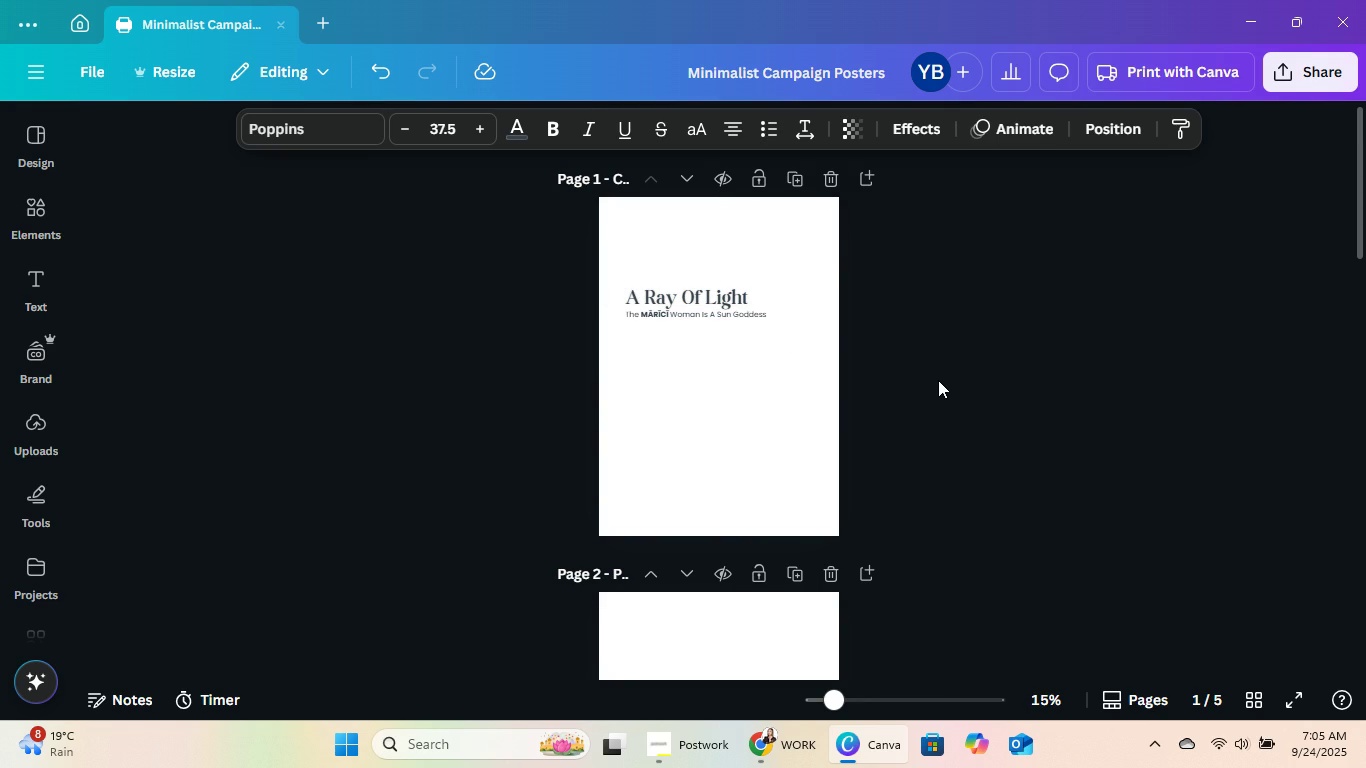 
key(ArrowDown)
 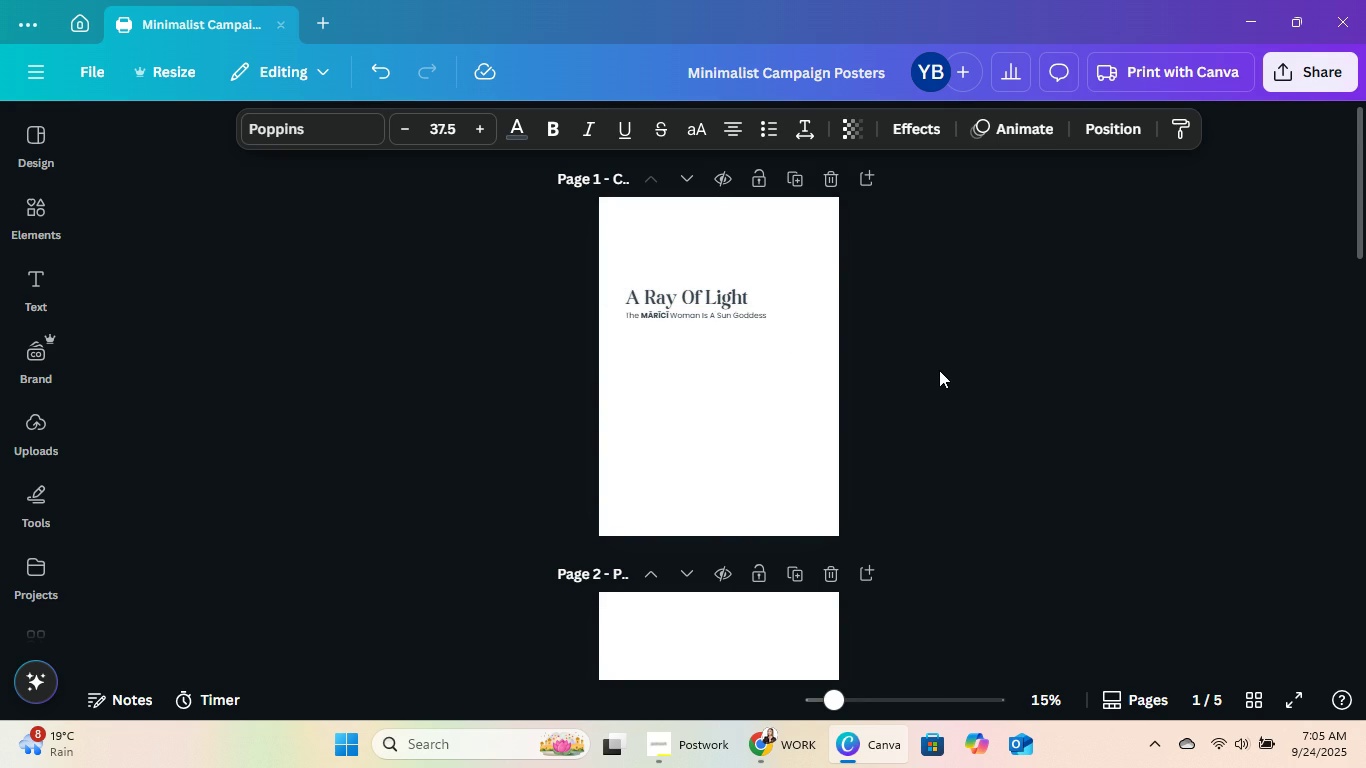 
key(ArrowDown)
 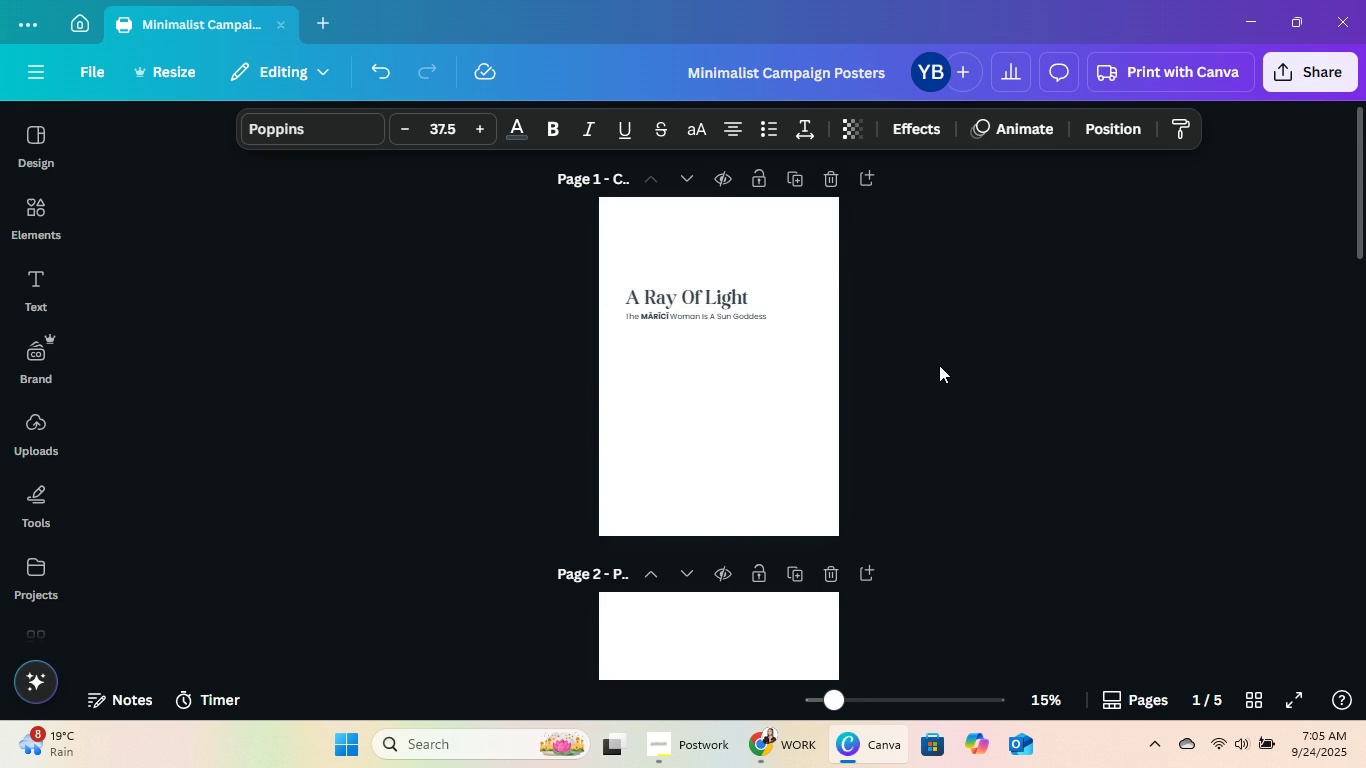 
key(ArrowDown)
 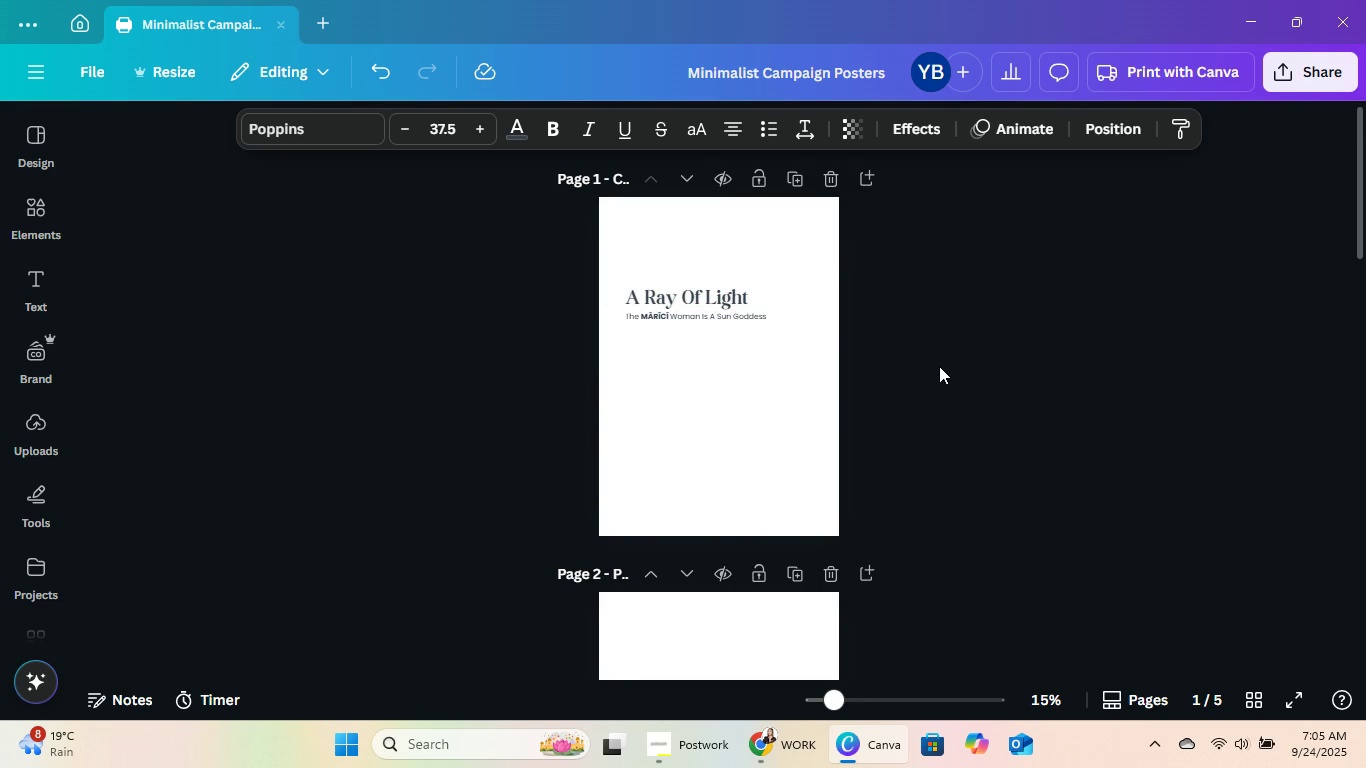 
key(ArrowDown)
 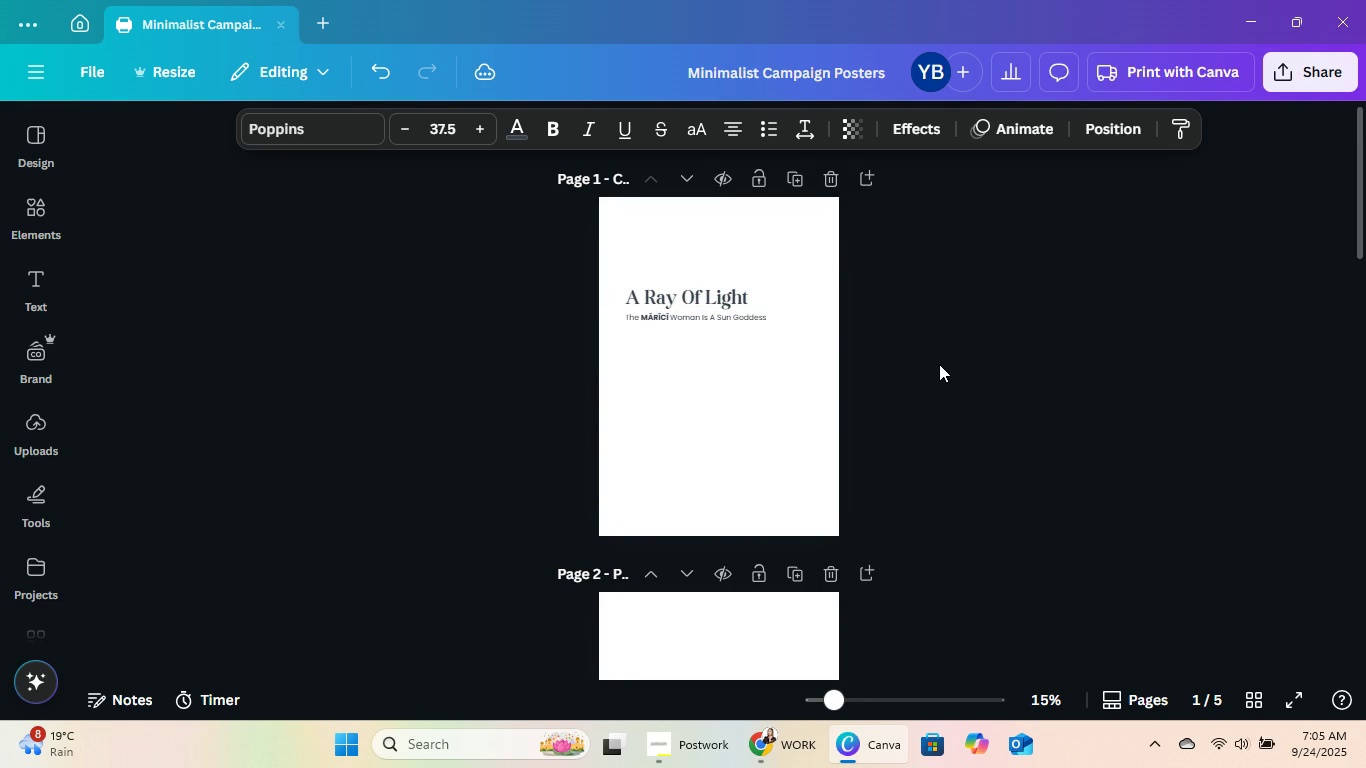 
key(ArrowDown)
 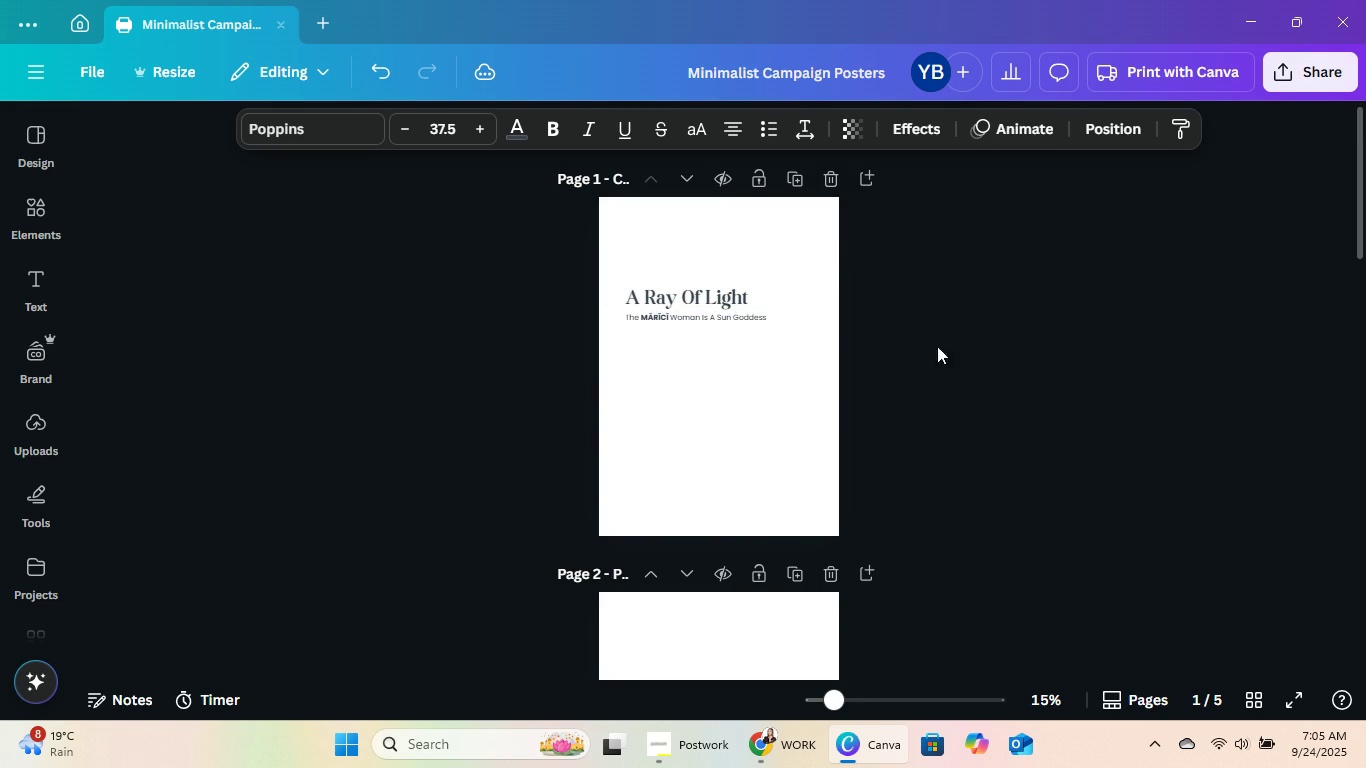 
key(ArrowDown)
 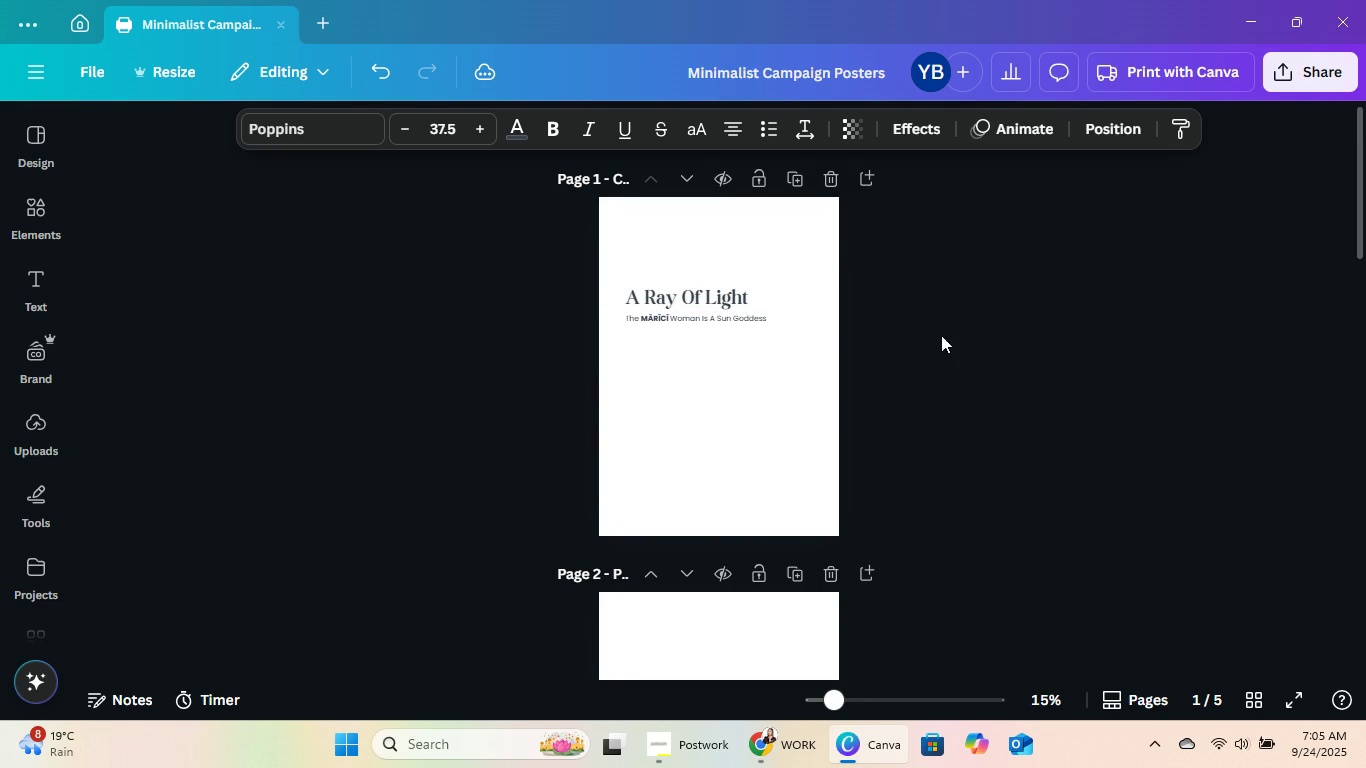 
key(ArrowDown)
 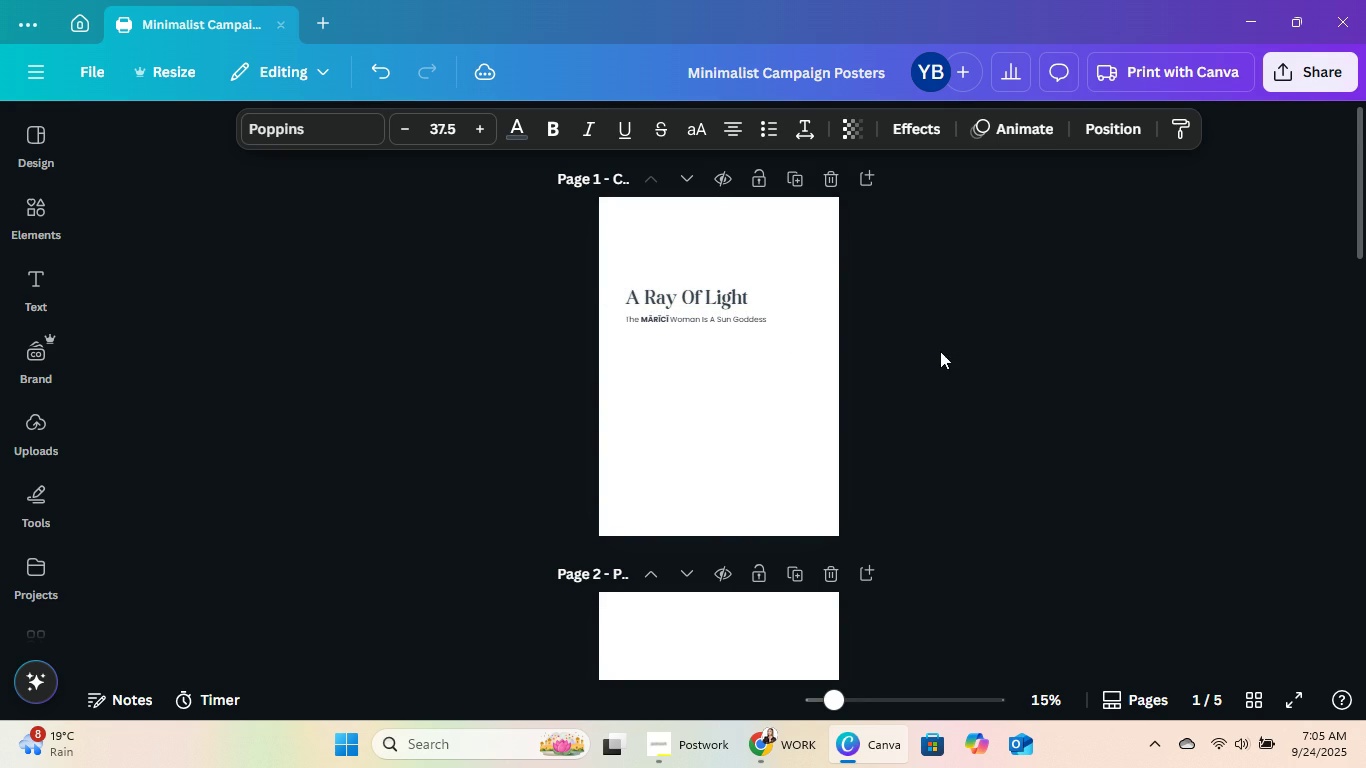 
key(ArrowDown)
 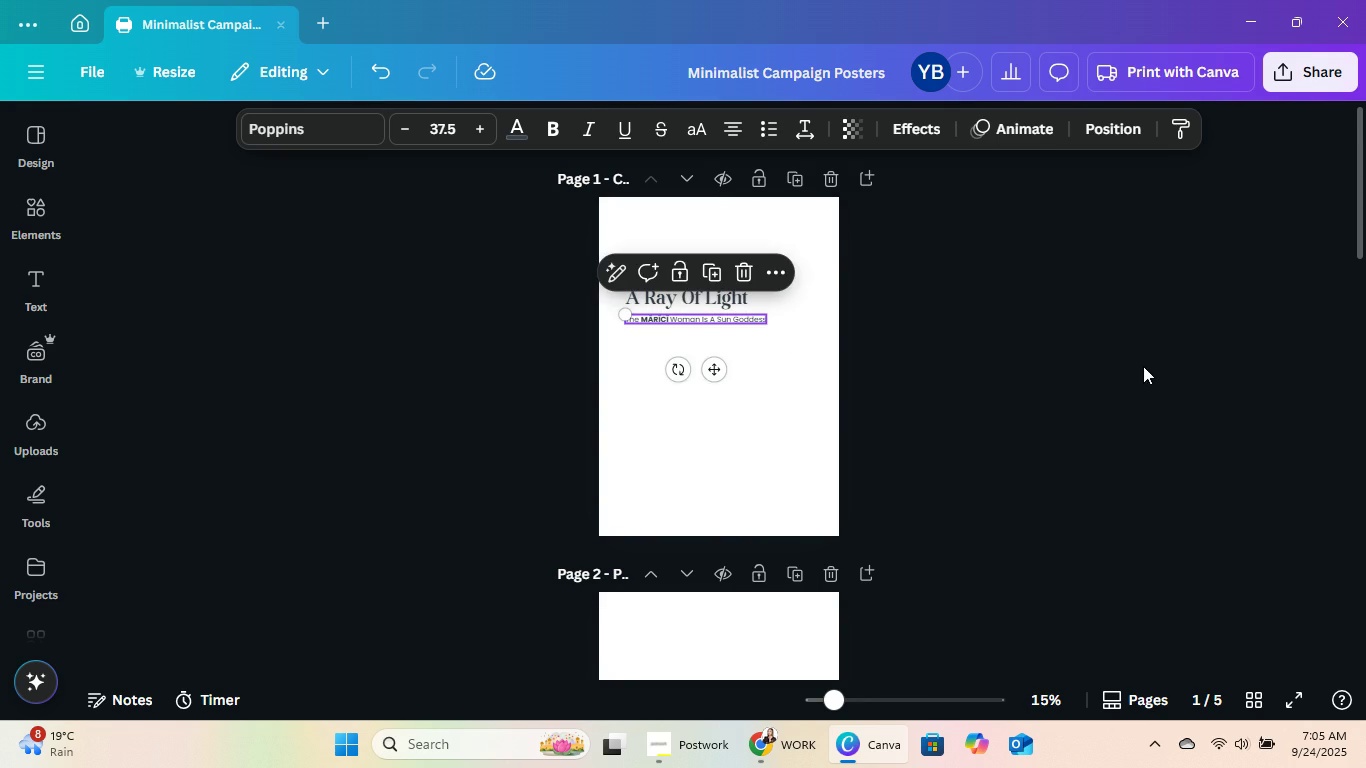 
left_click([1023, 356])
 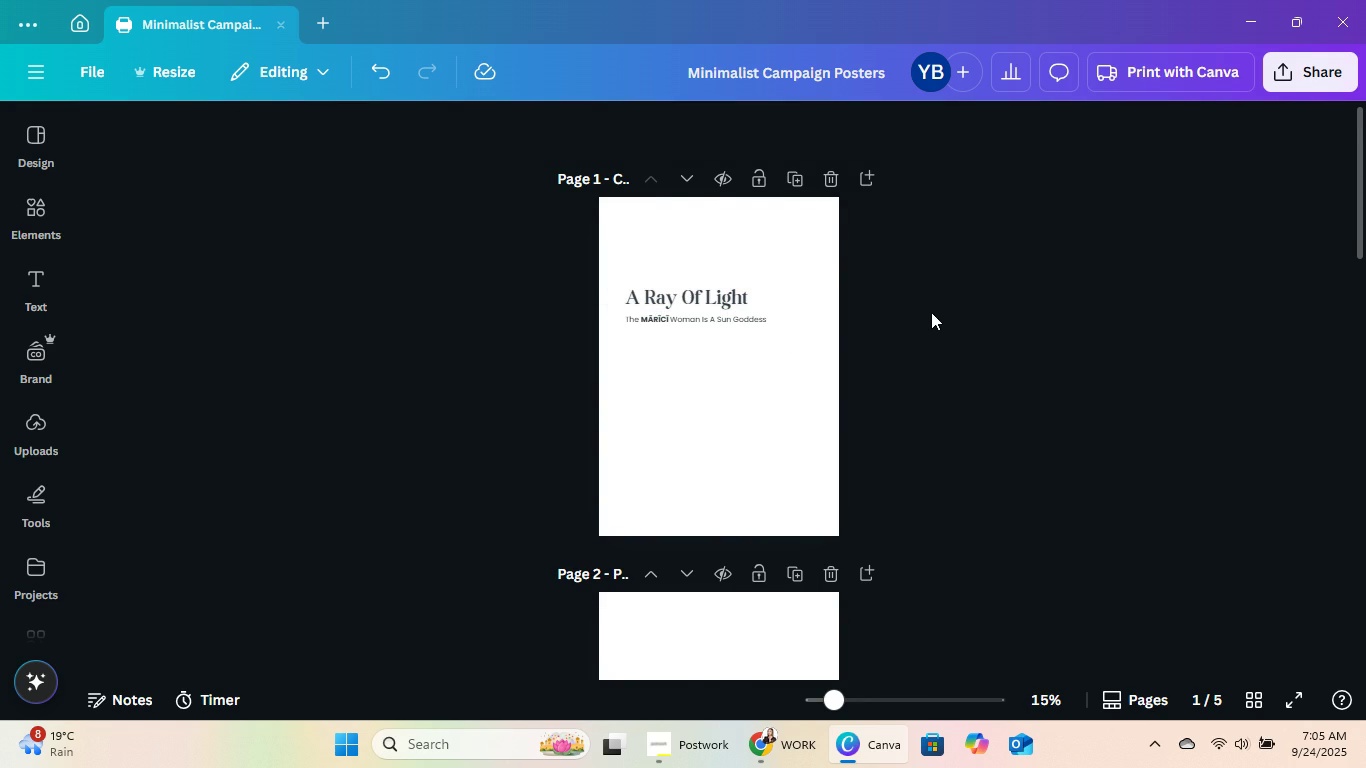 
key(ArrowDown)